 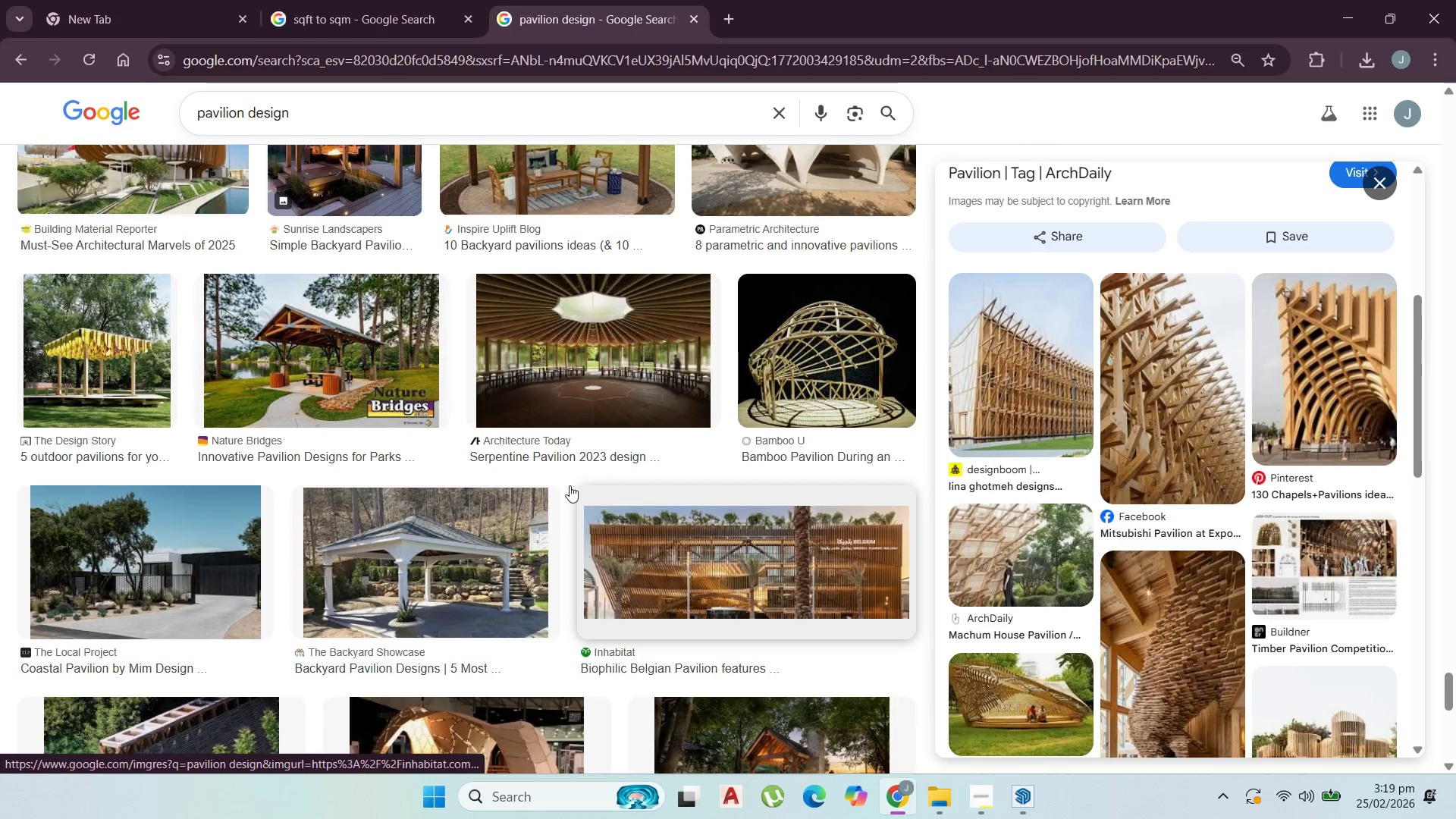 
scroll: coordinate [453, 536], scroll_direction: down, amount: 2.0
 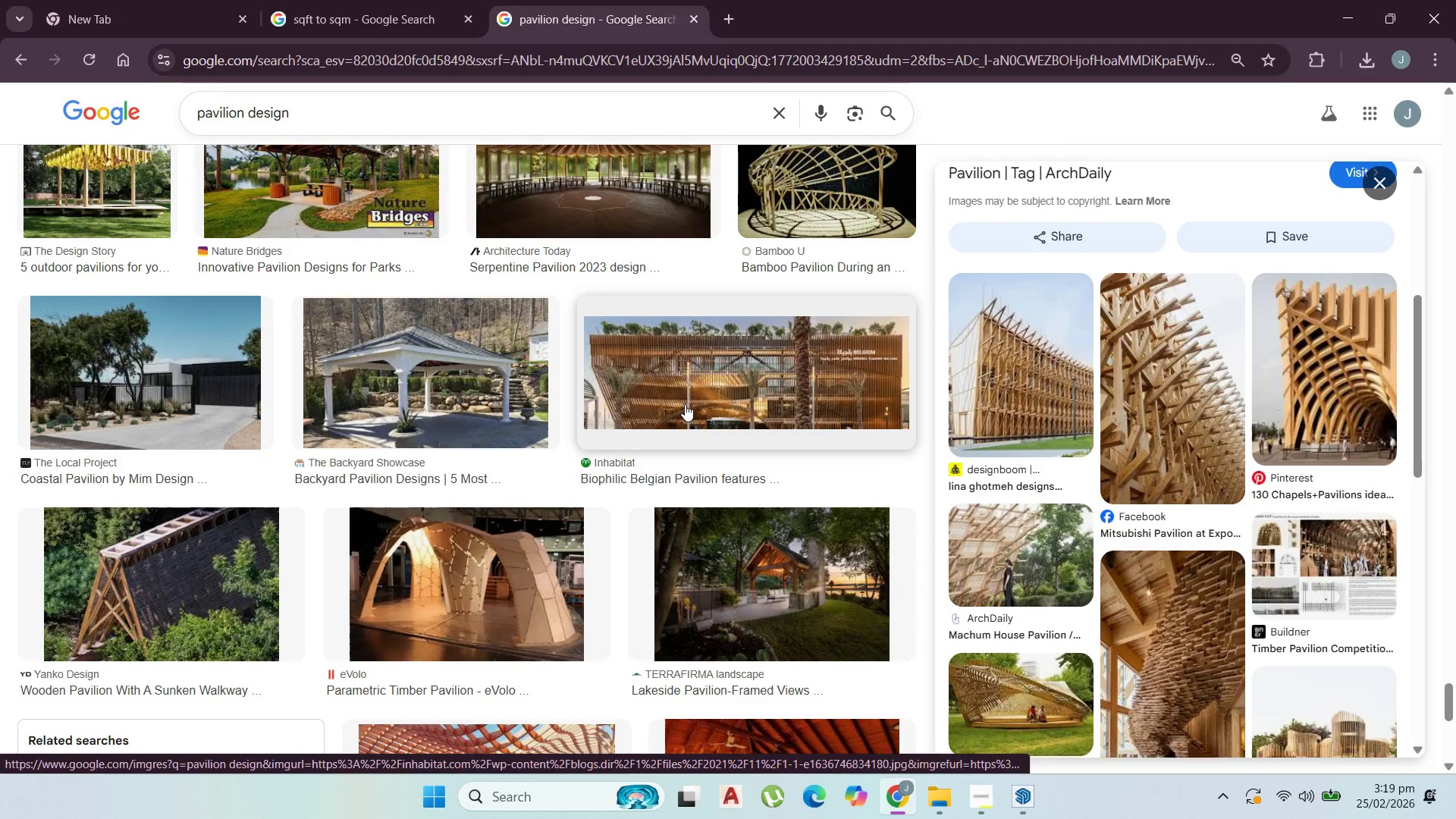 
left_click([689, 403])
 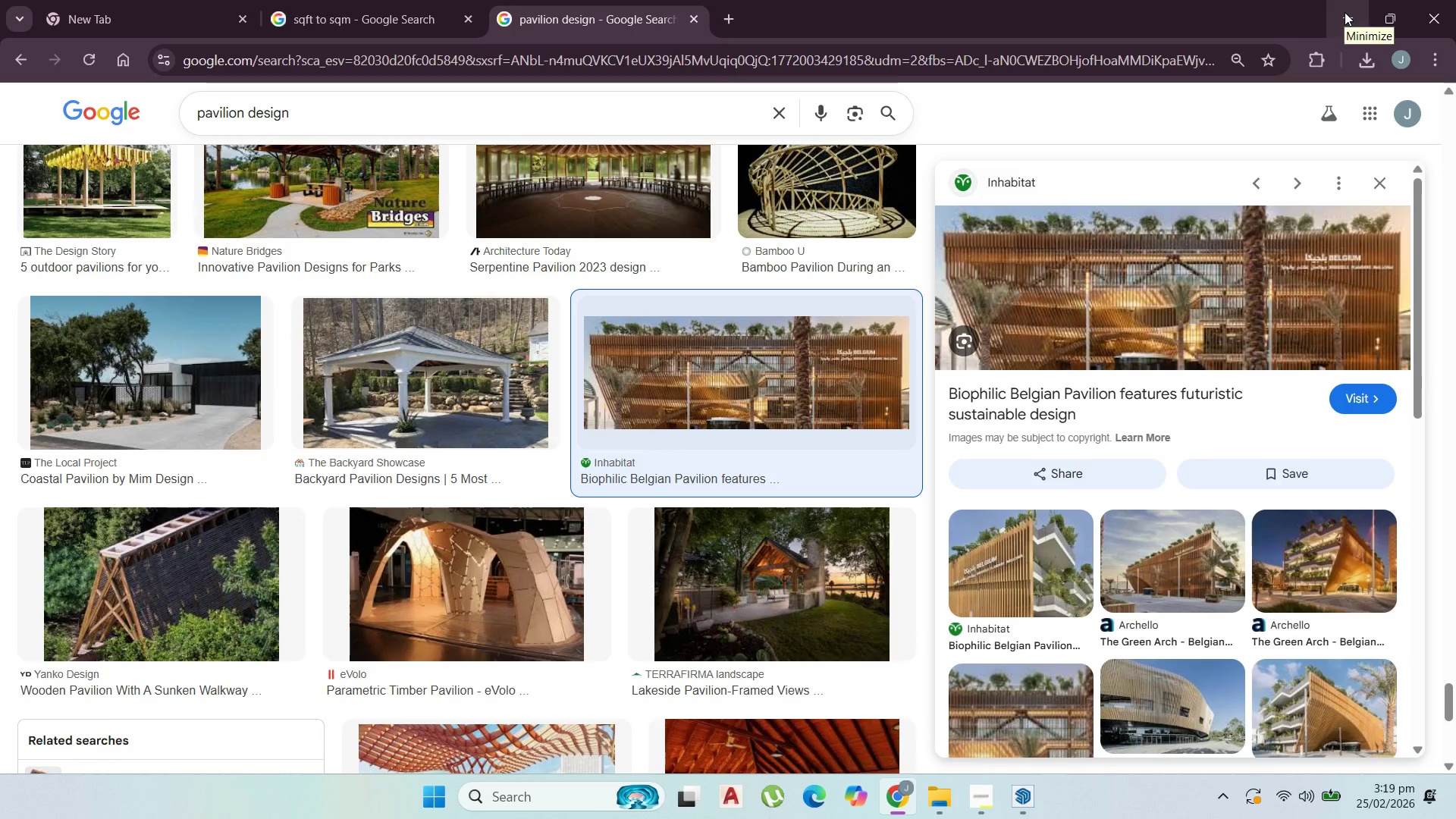 
wait(12.89)
 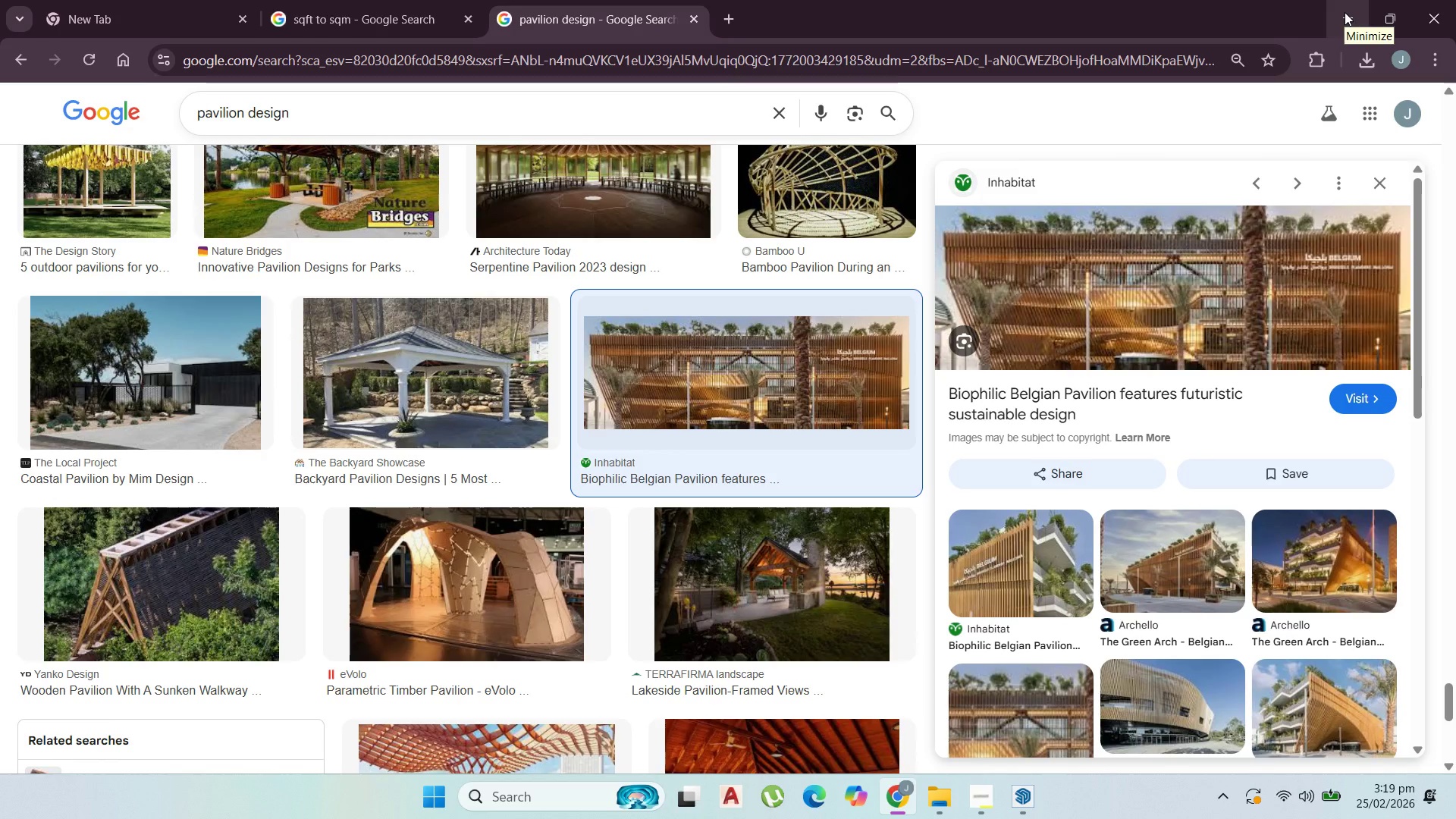 
left_click([1345, 12])
 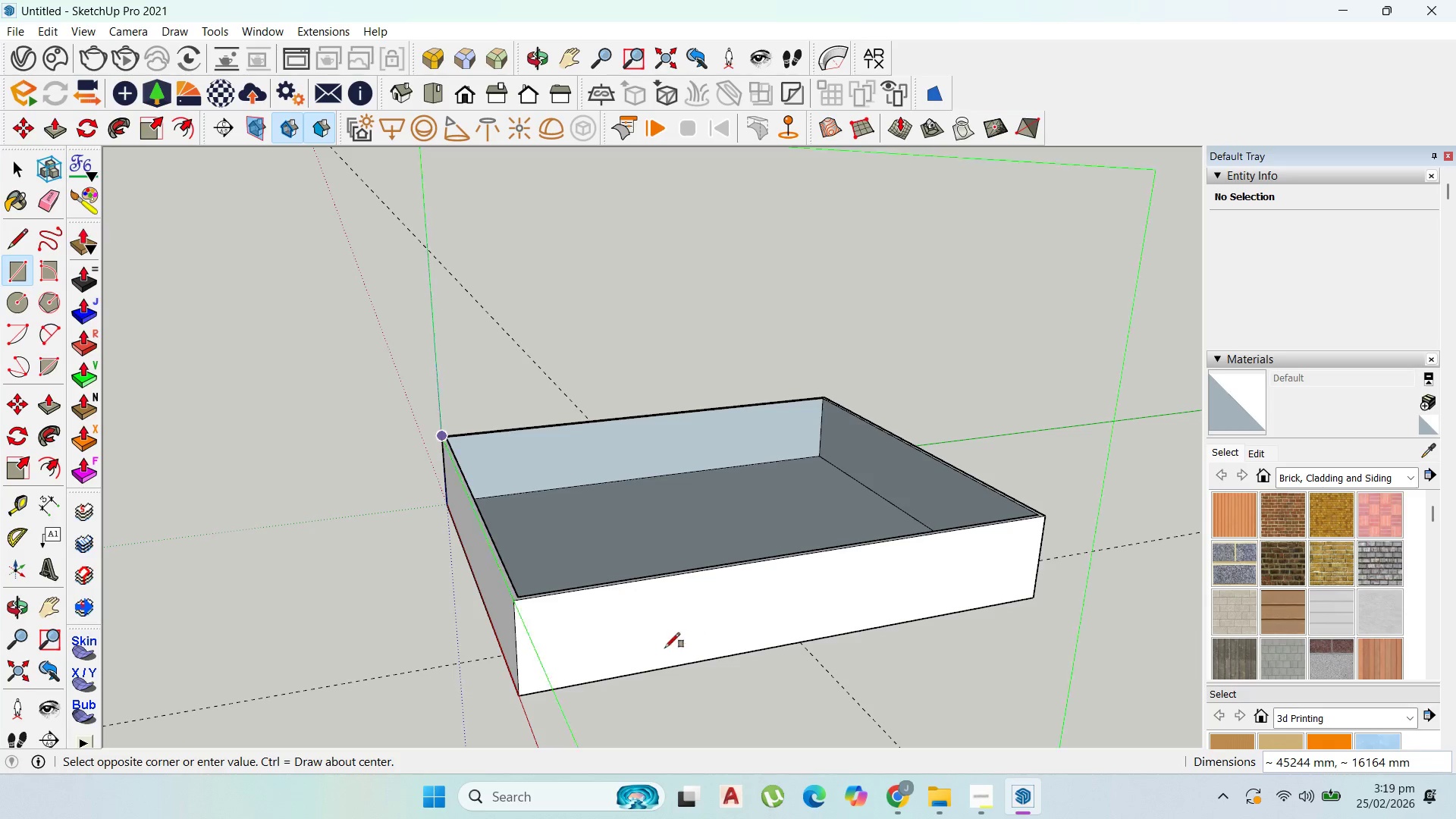 
scroll: coordinate [759, 507], scroll_direction: down, amount: 2.0
 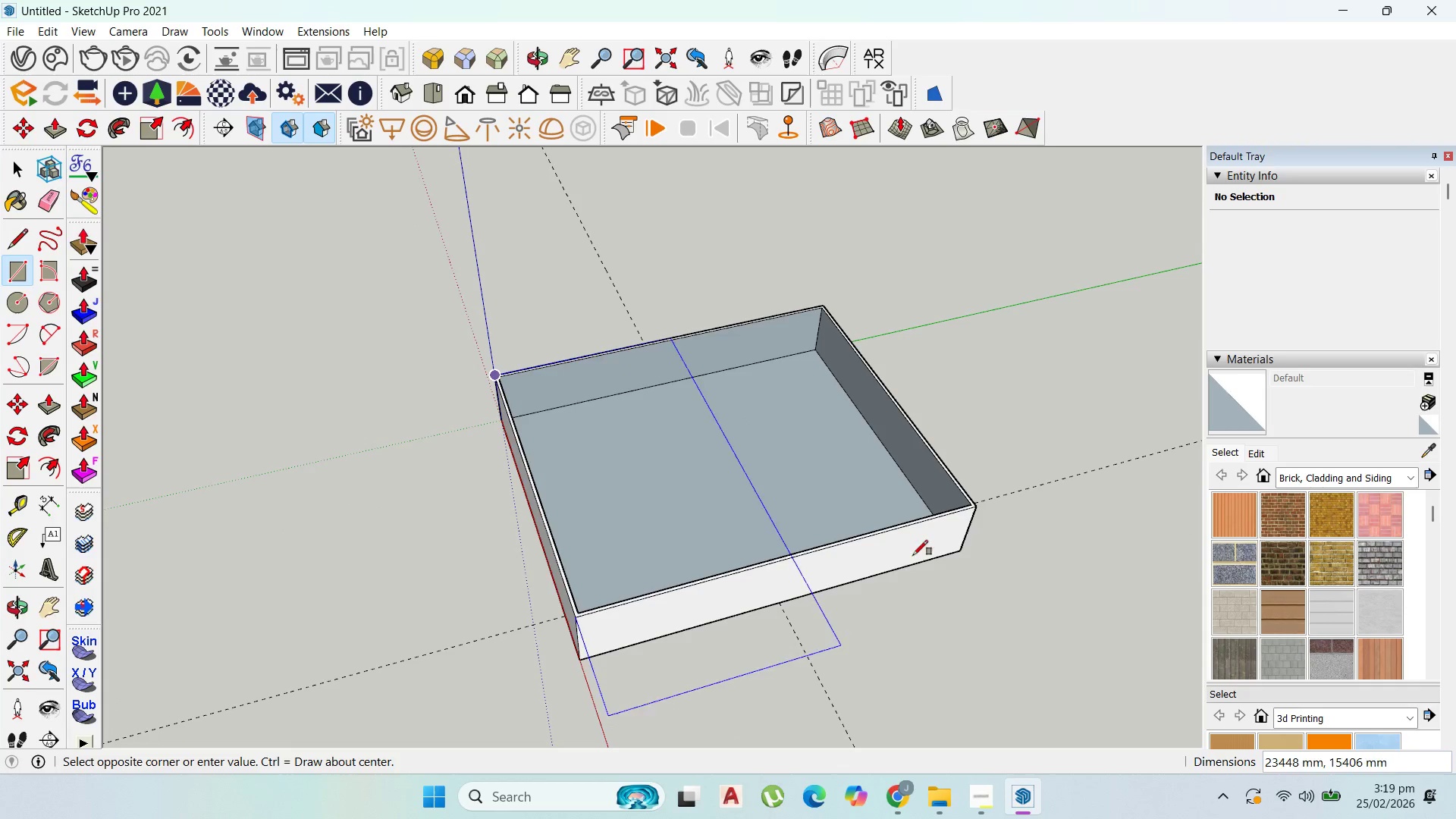 
scroll: coordinate [979, 513], scroll_direction: up, amount: 3.0
 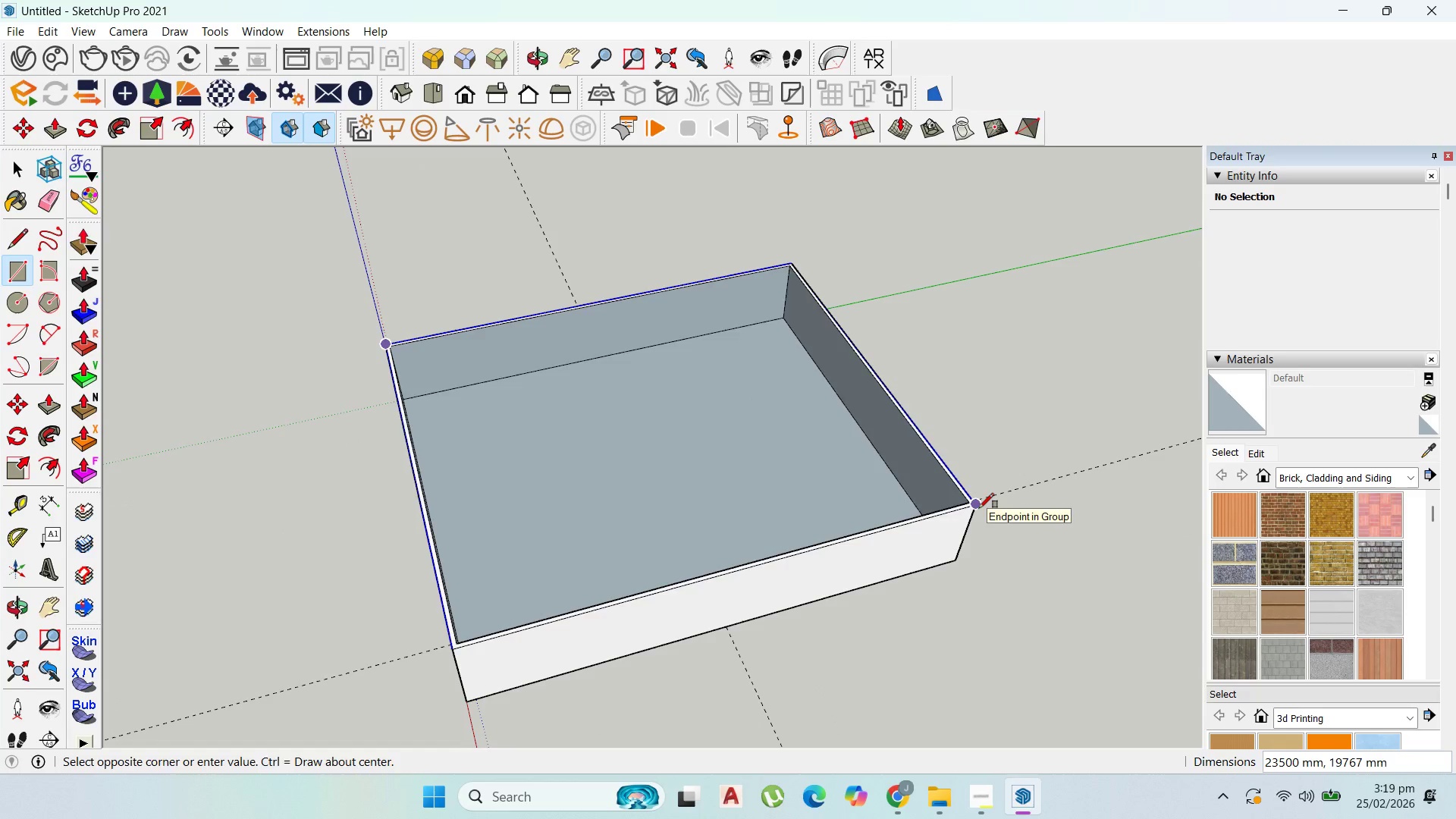 
left_click([979, 508])
 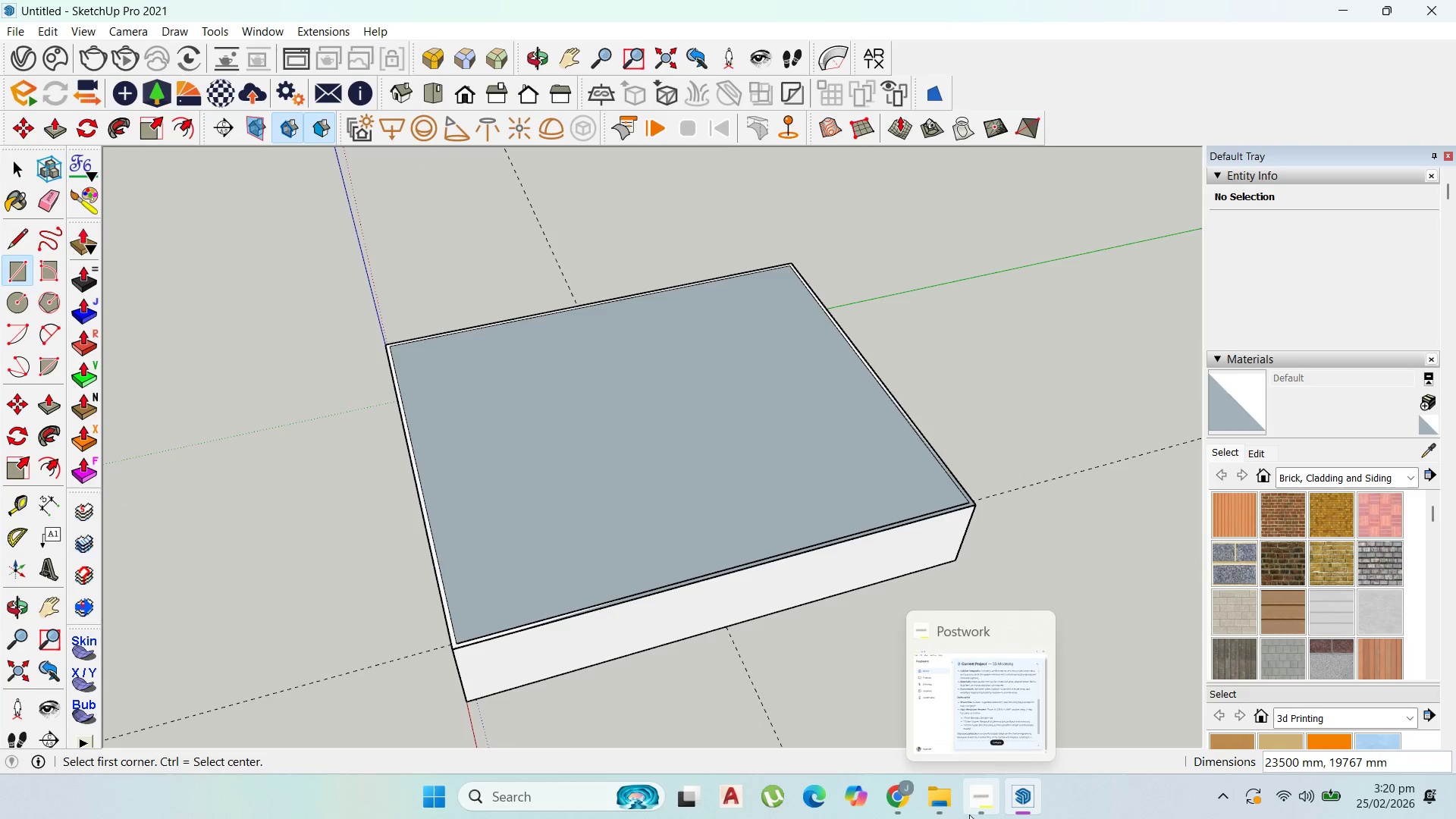 
left_click([981, 814])